 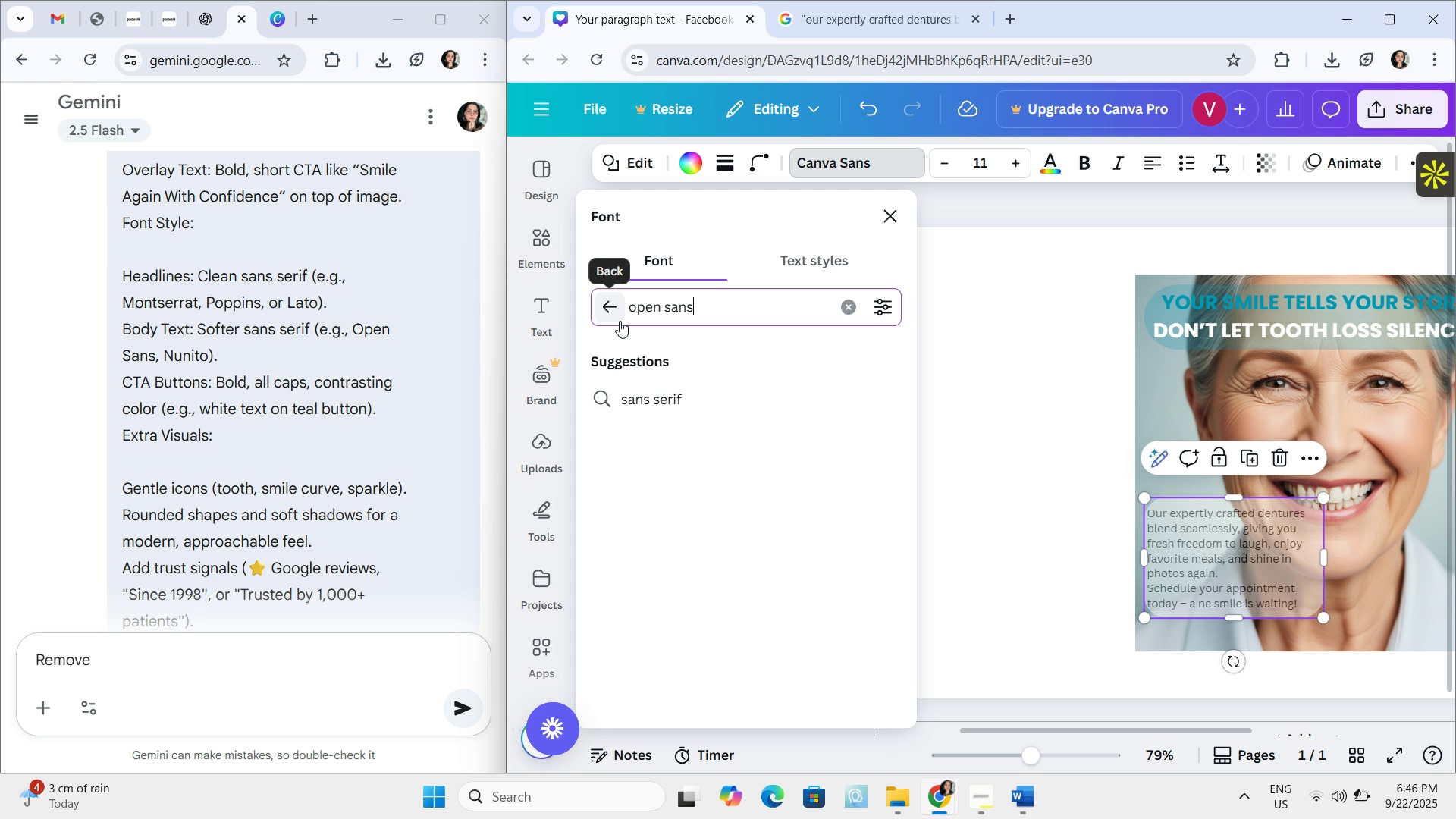 
key(Enter)
 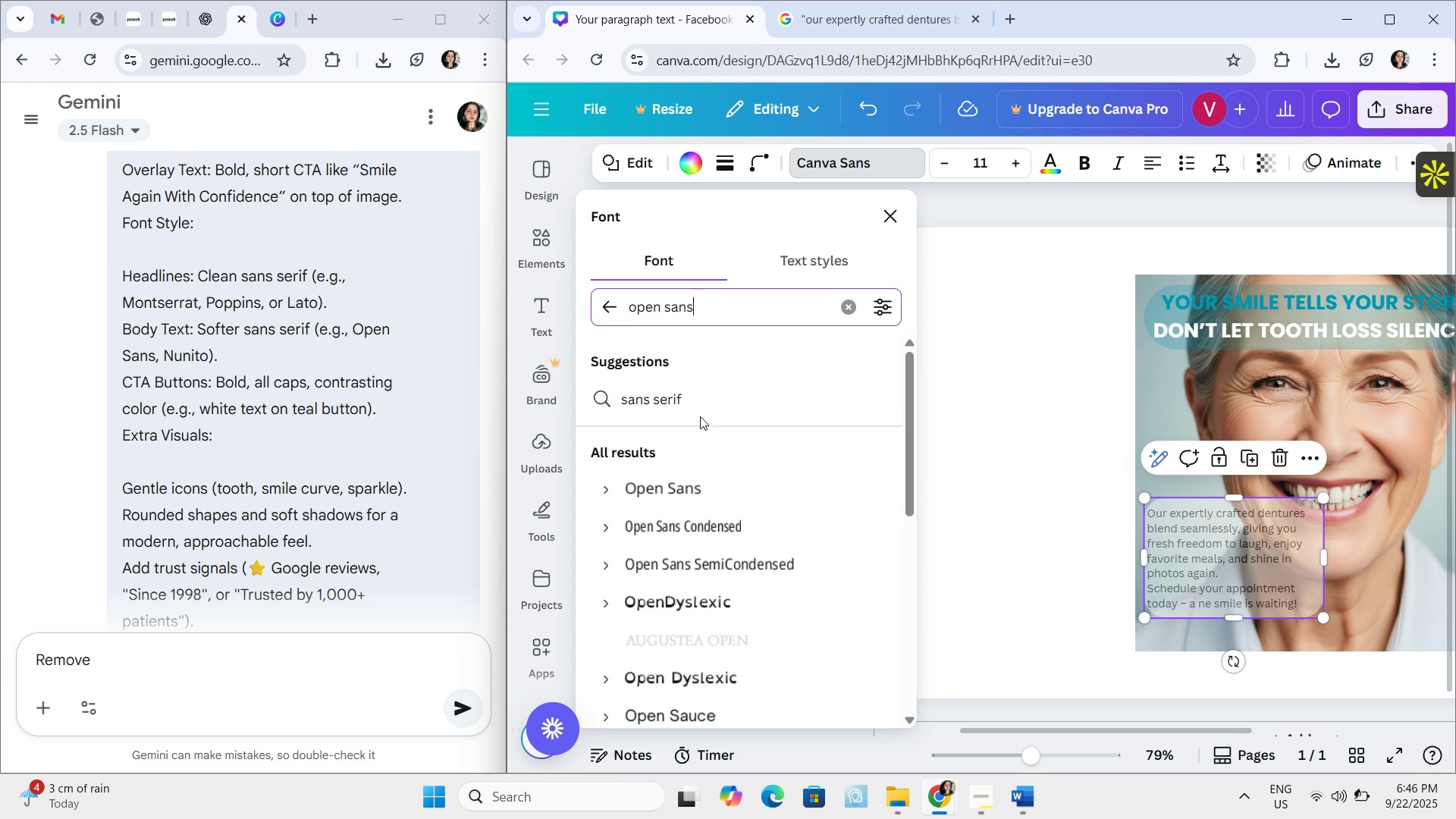 
mouse_move([699, 490])
 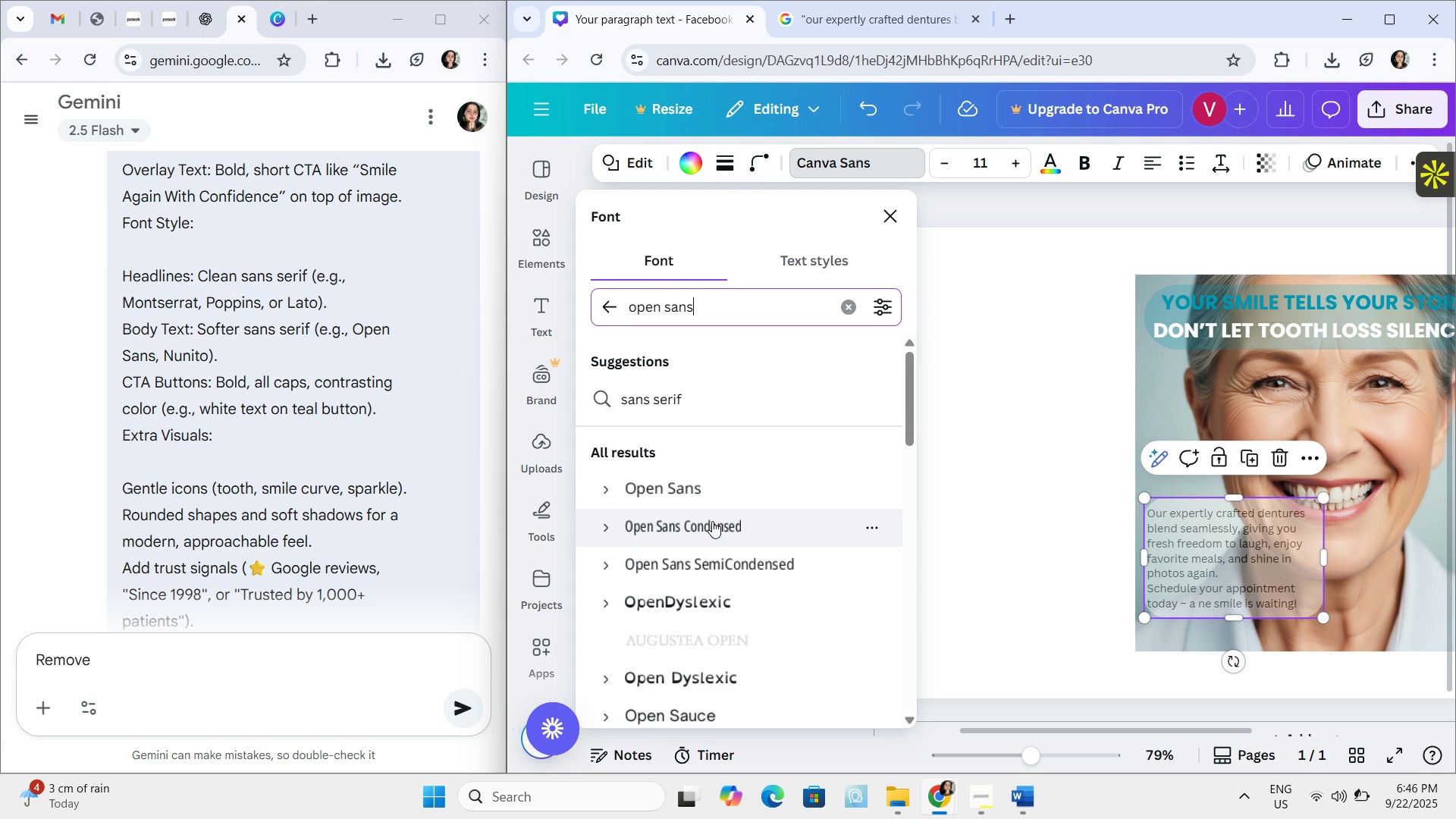 
left_click([712, 521])
 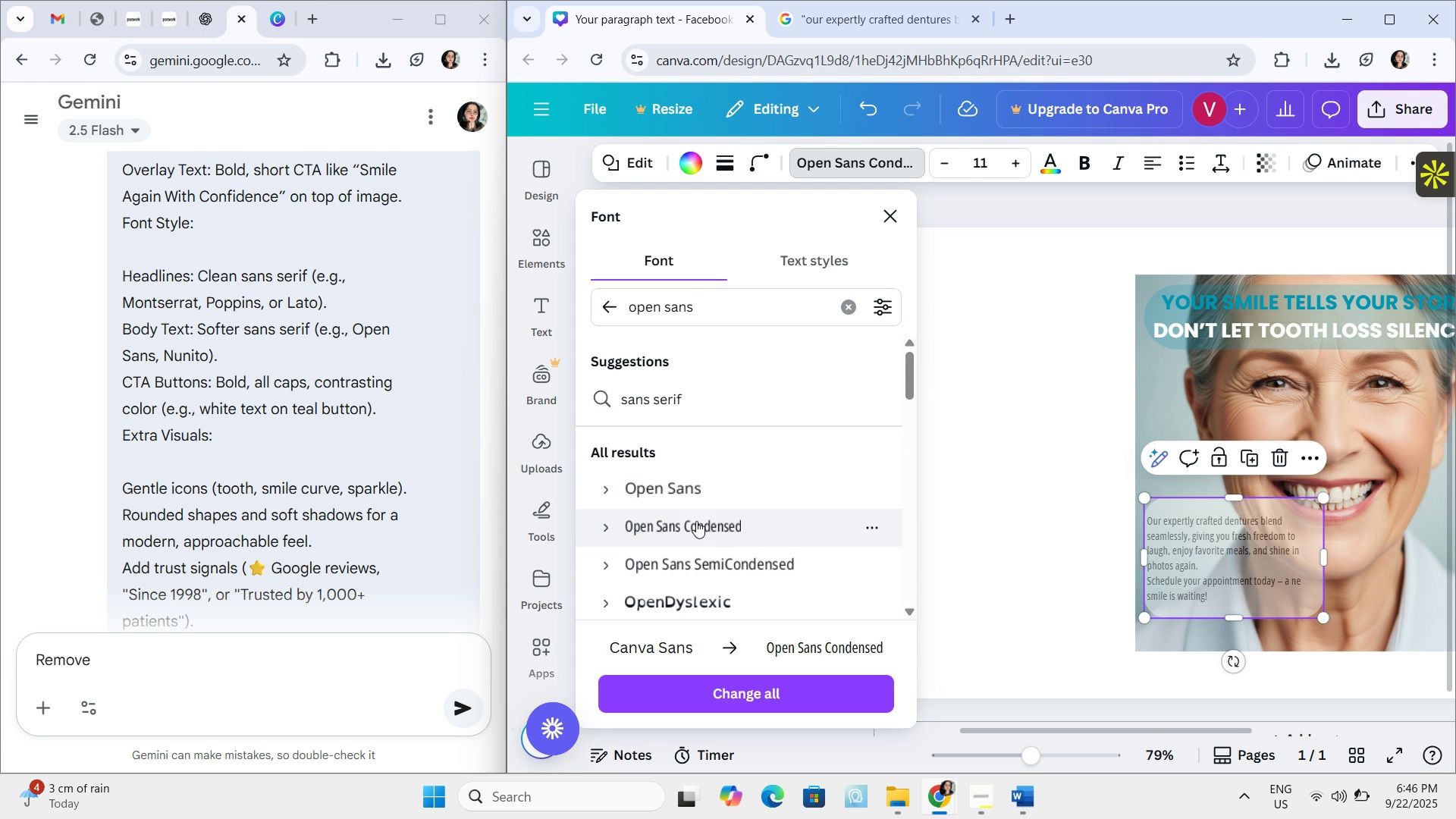 
left_click([708, 557])